 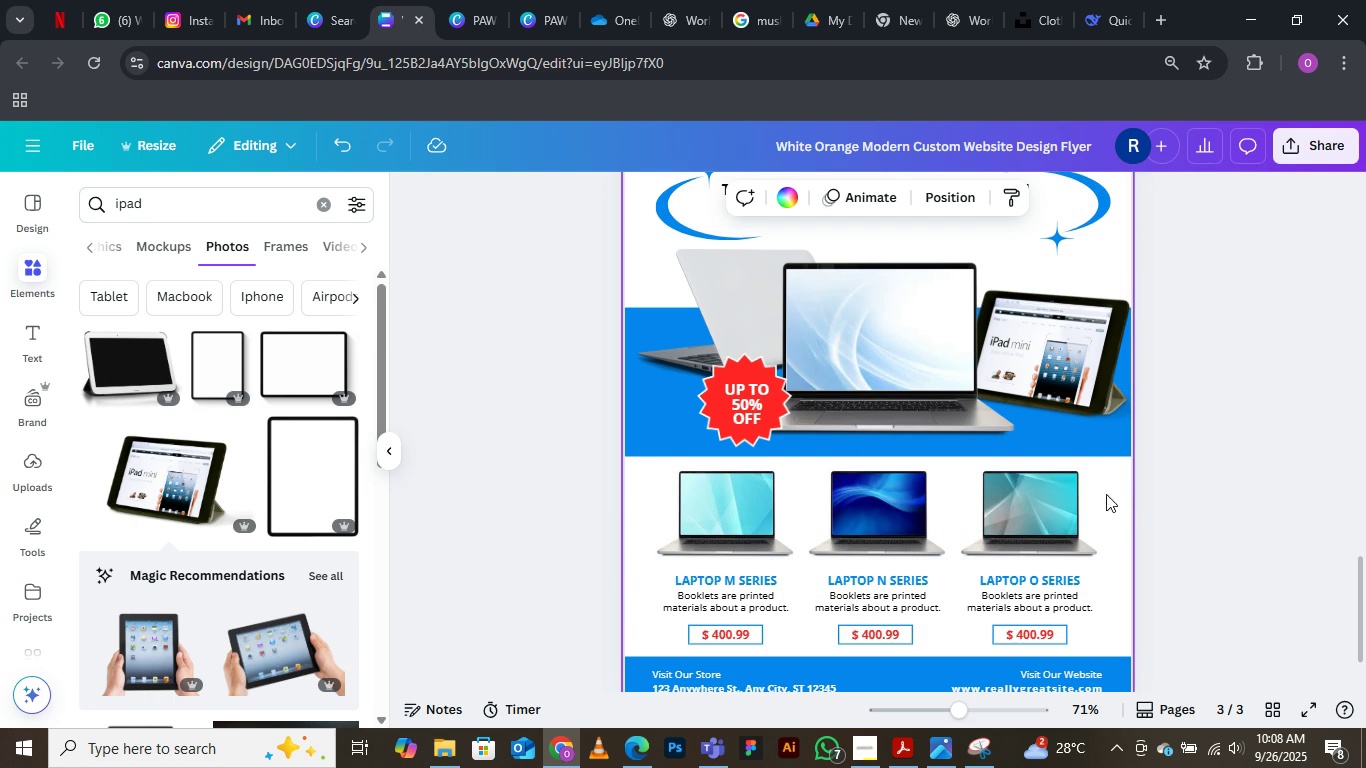 
mouse_move([861, 705])
 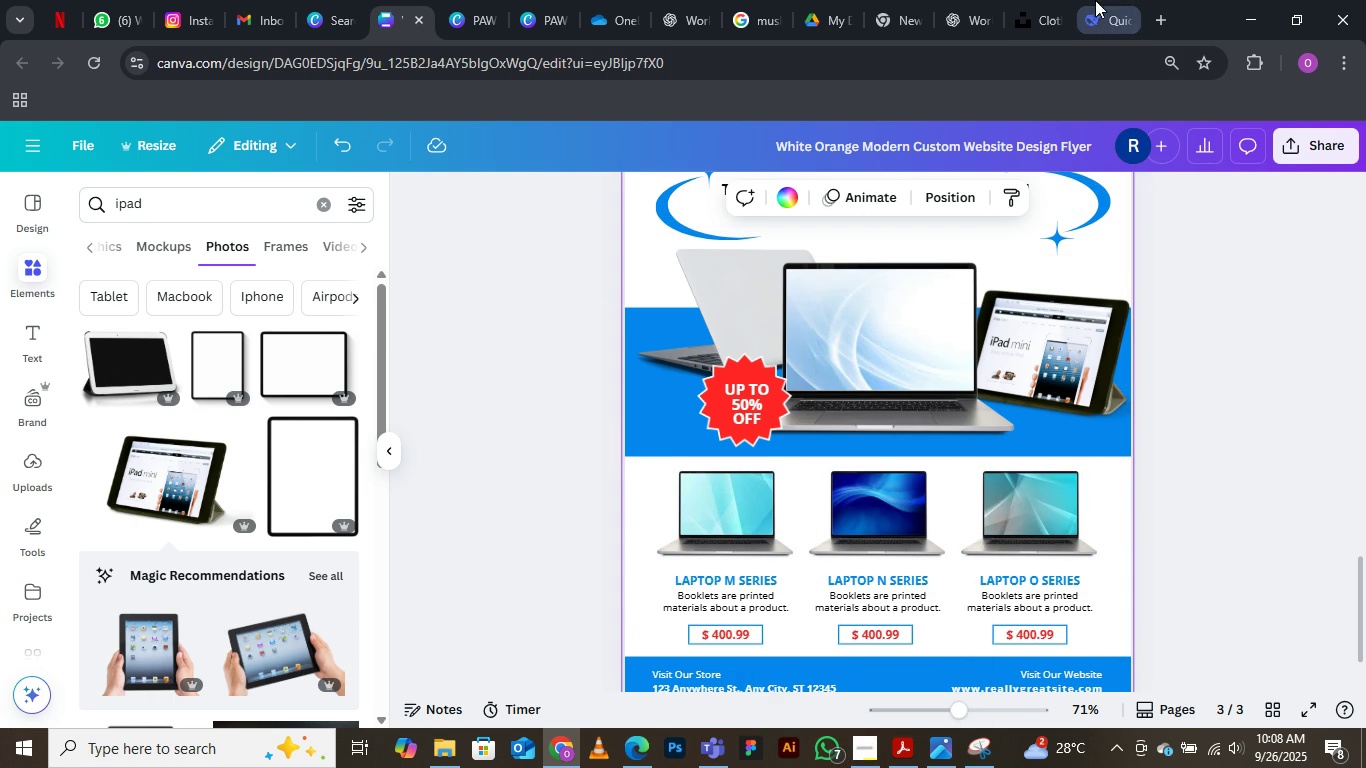 
left_click([1096, 22])
 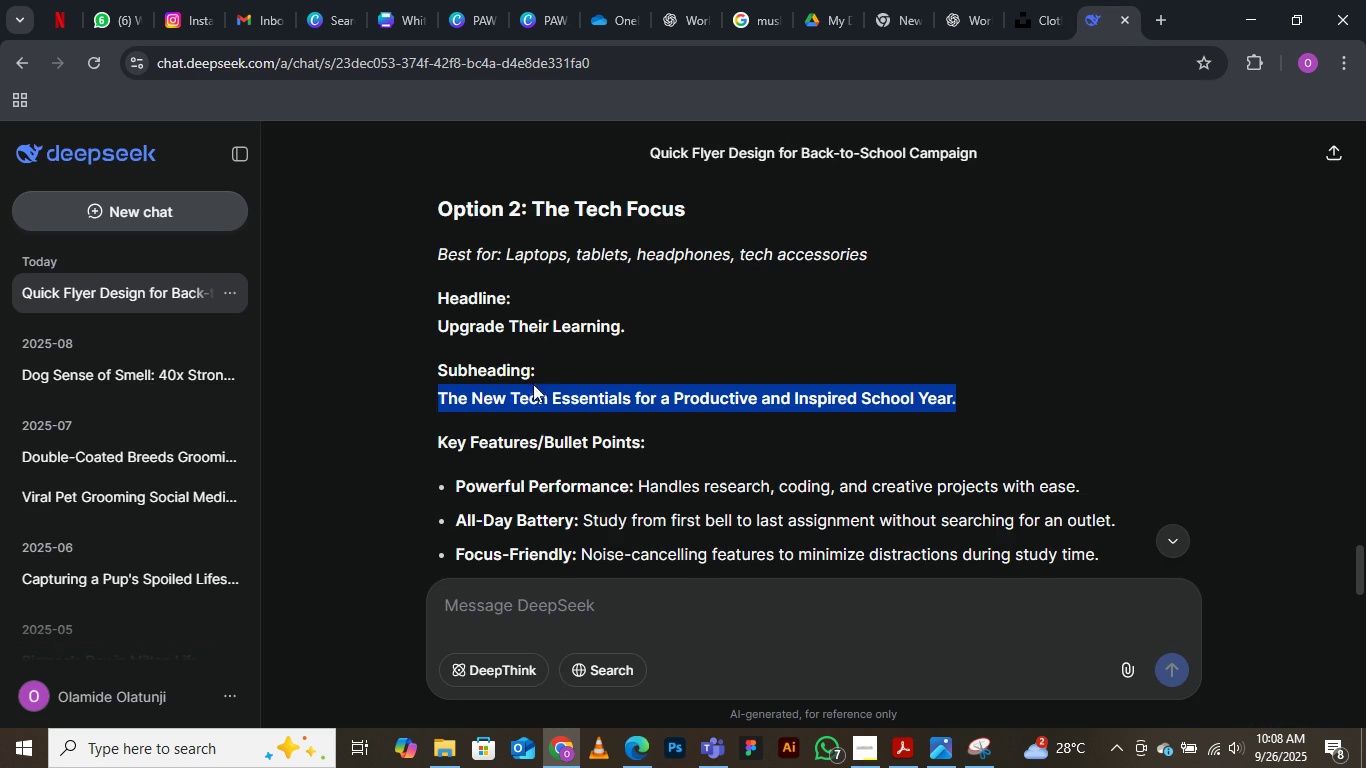 
scroll: coordinate [495, 436], scroll_direction: down, amount: 2.0
 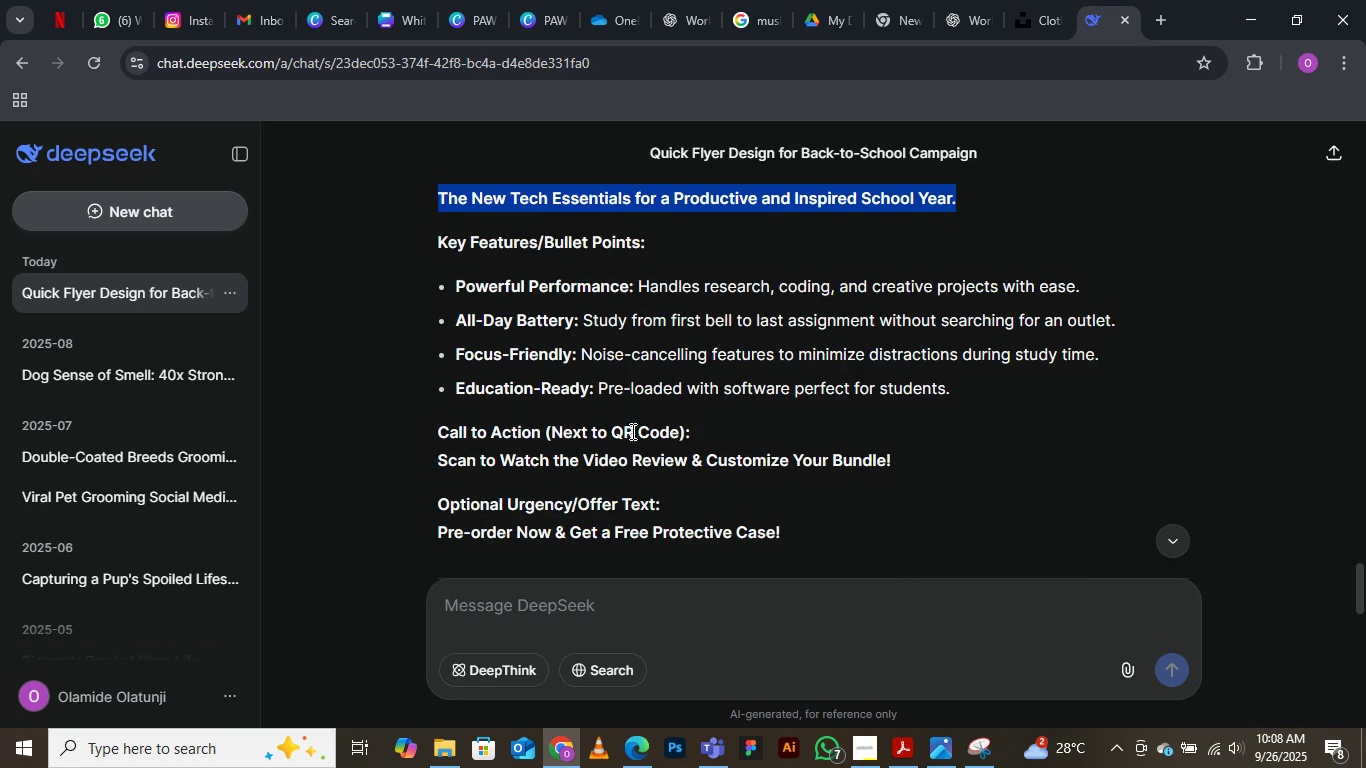 
scroll: coordinate [631, 431], scroll_direction: none, amount: 0.0
 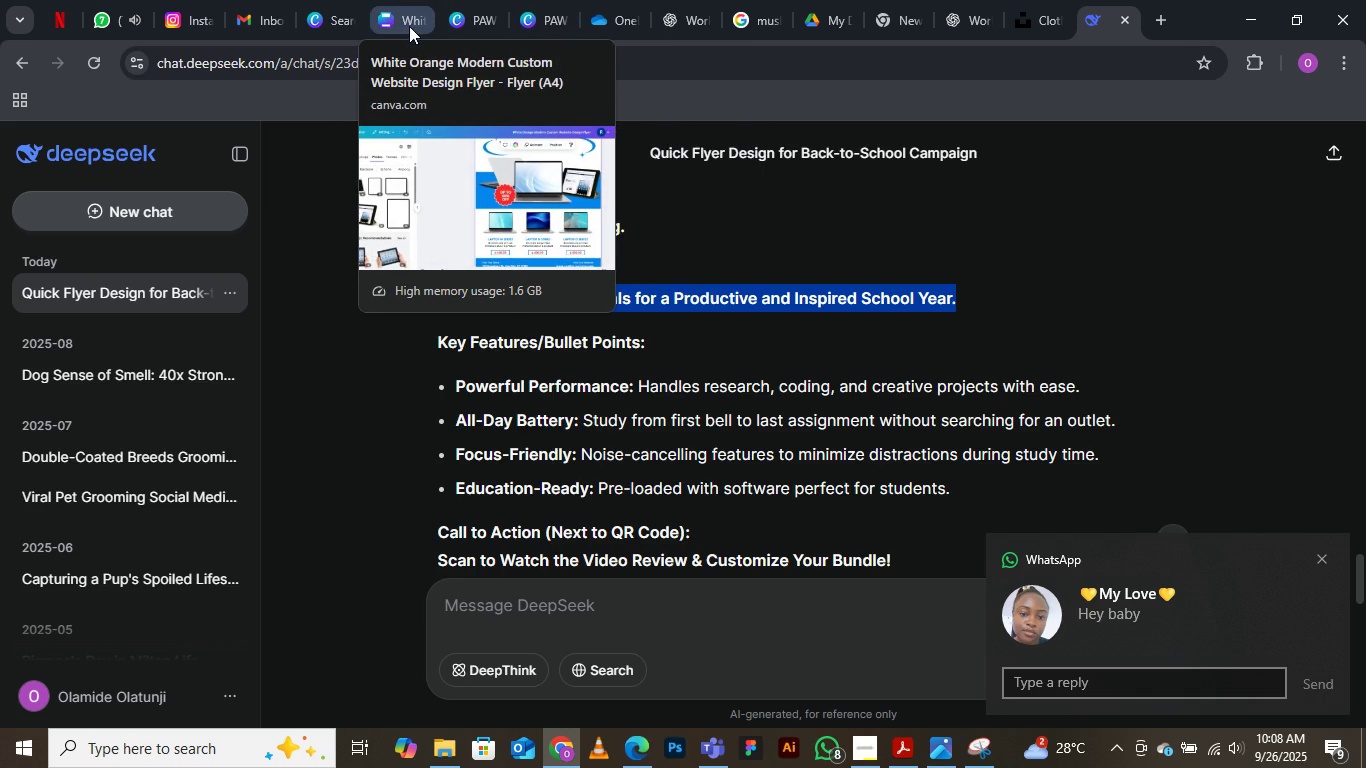 
wait(7.7)
 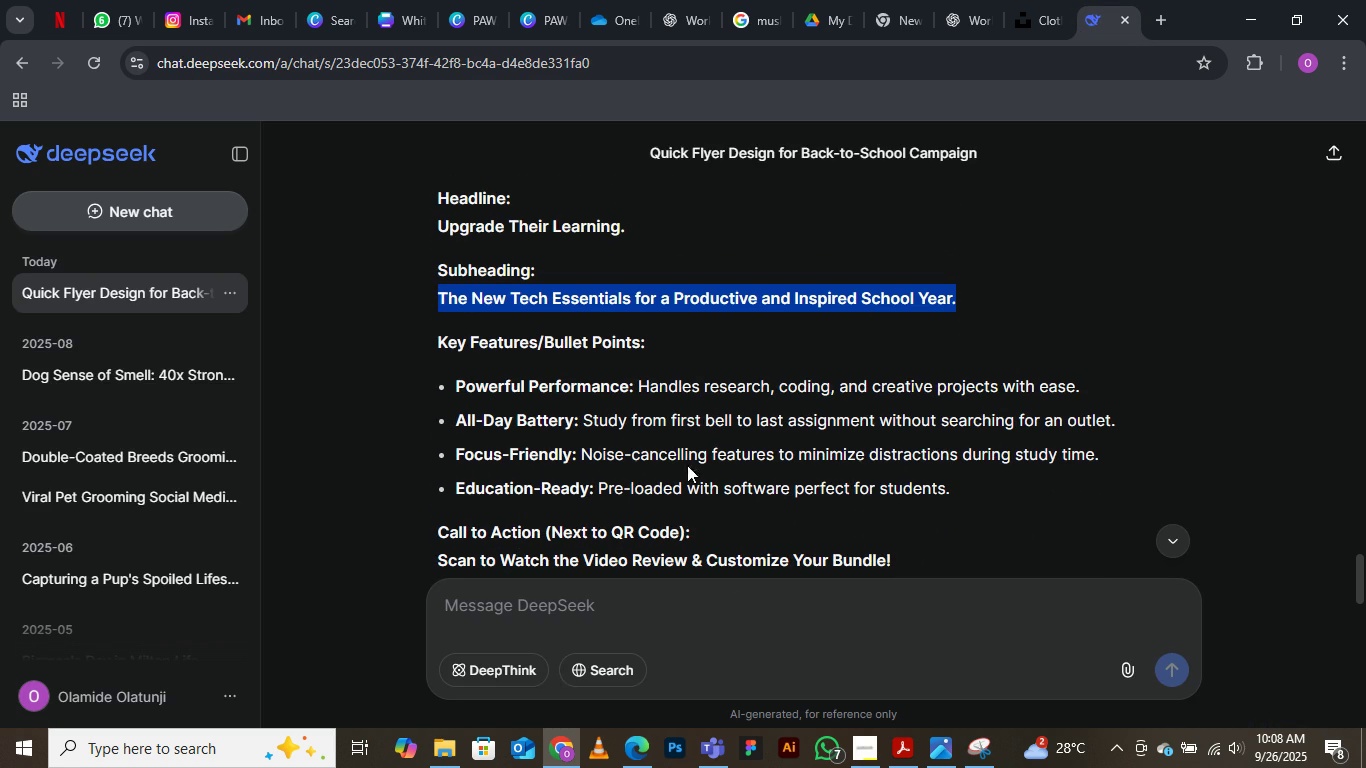 
left_click([397, 14])